 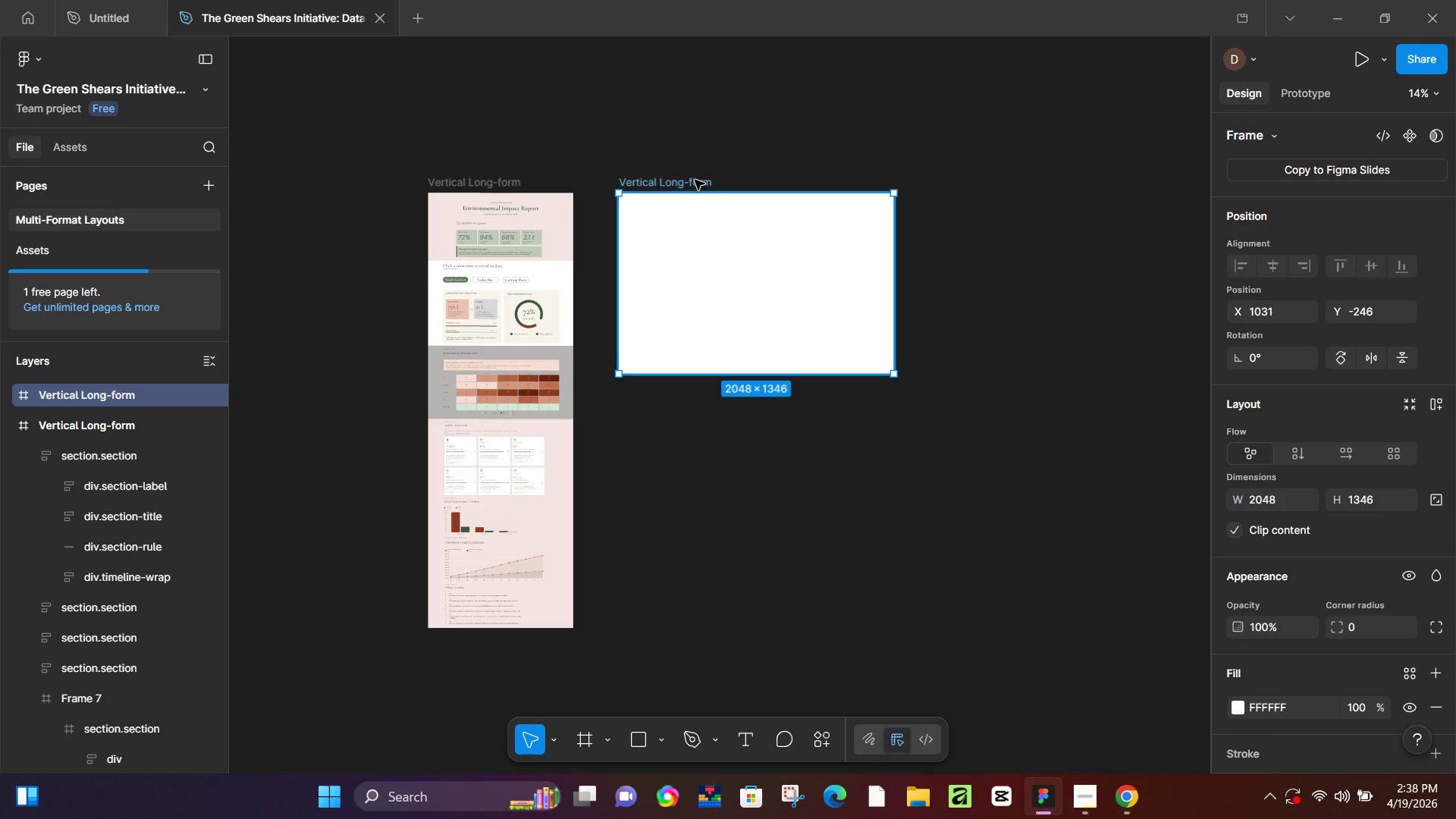 
key(Control+V)
 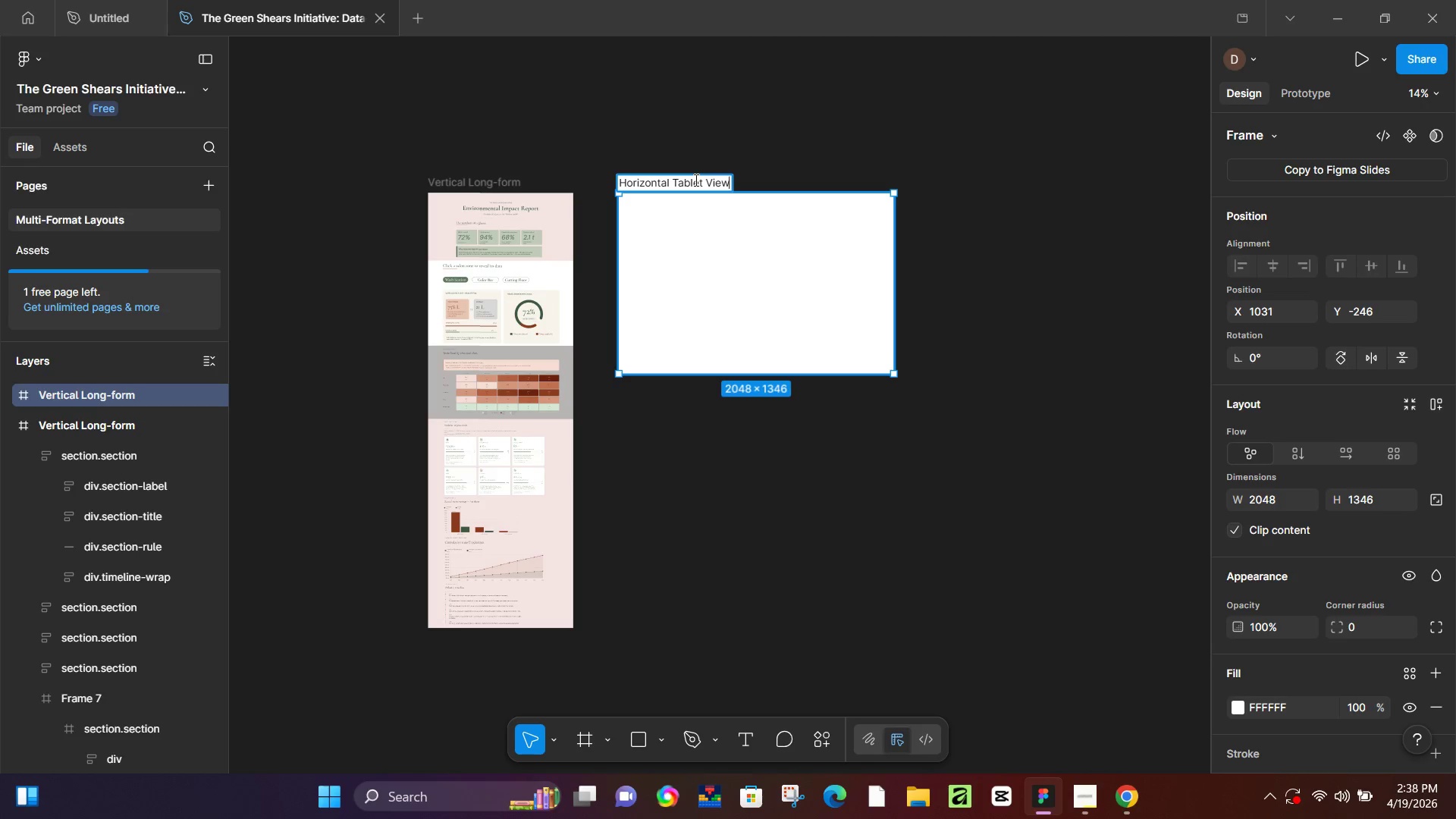 
key(NumpadEnter)
 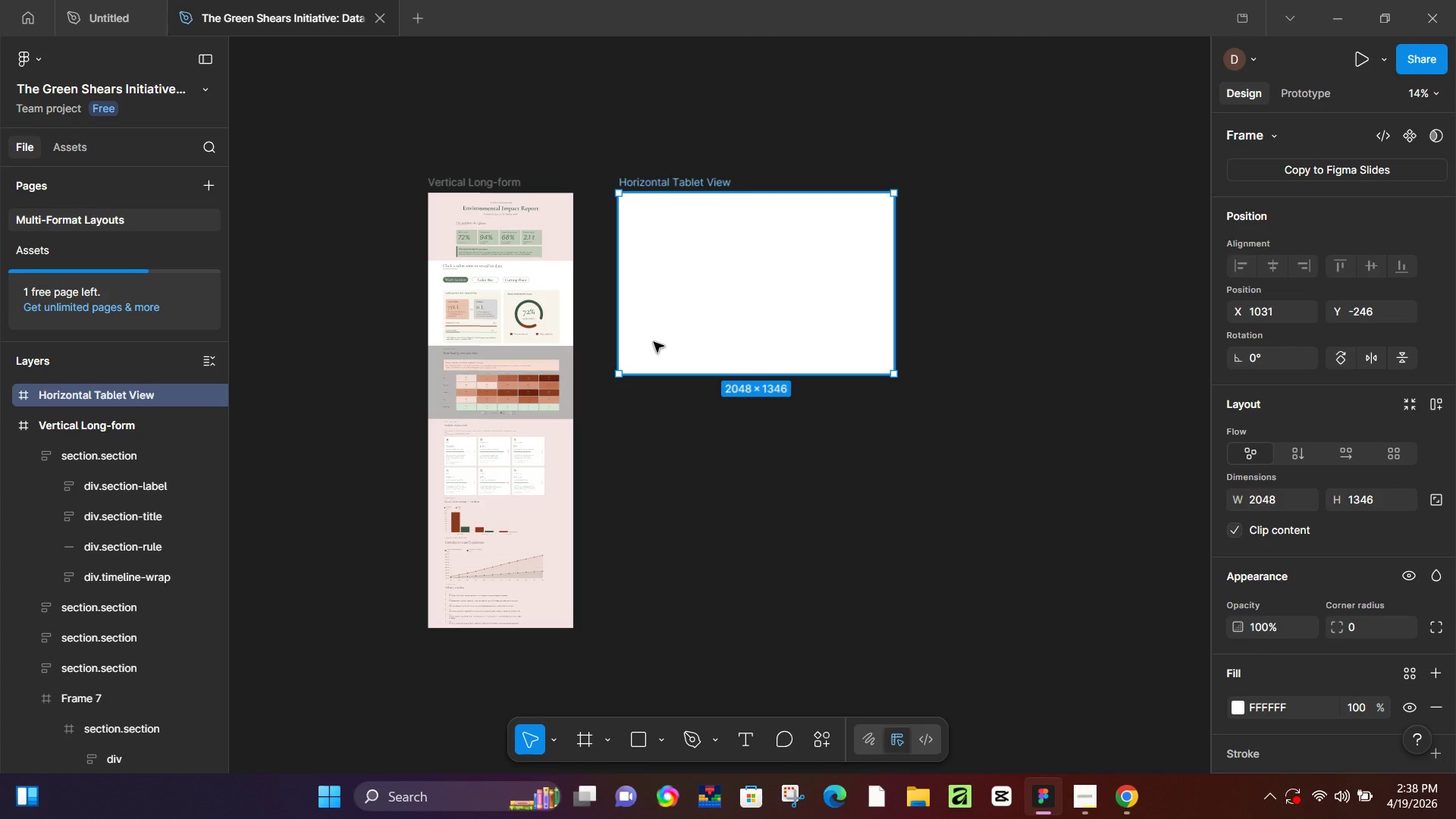 
wait(7.34)
 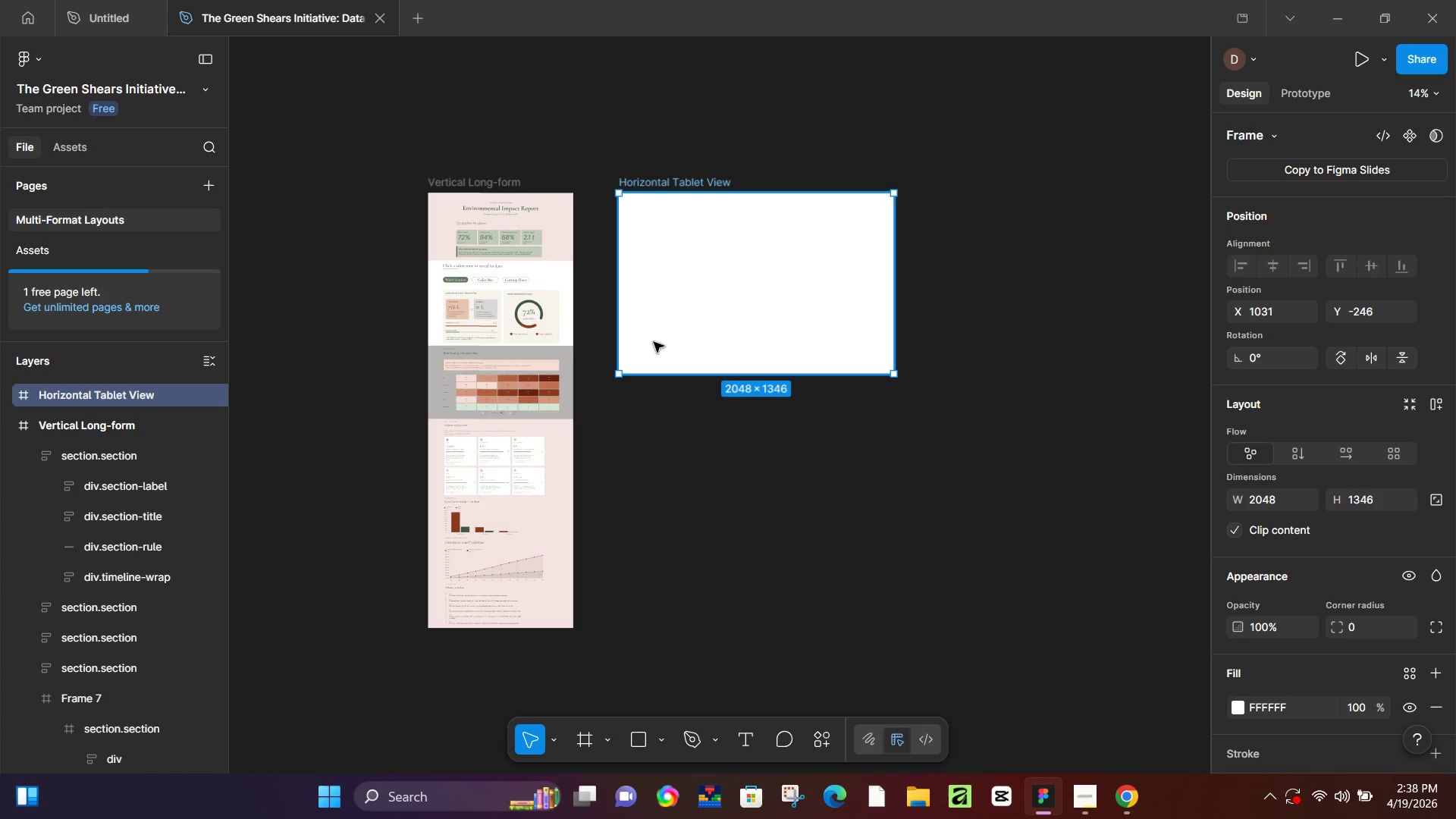 
left_click([1130, 792])
 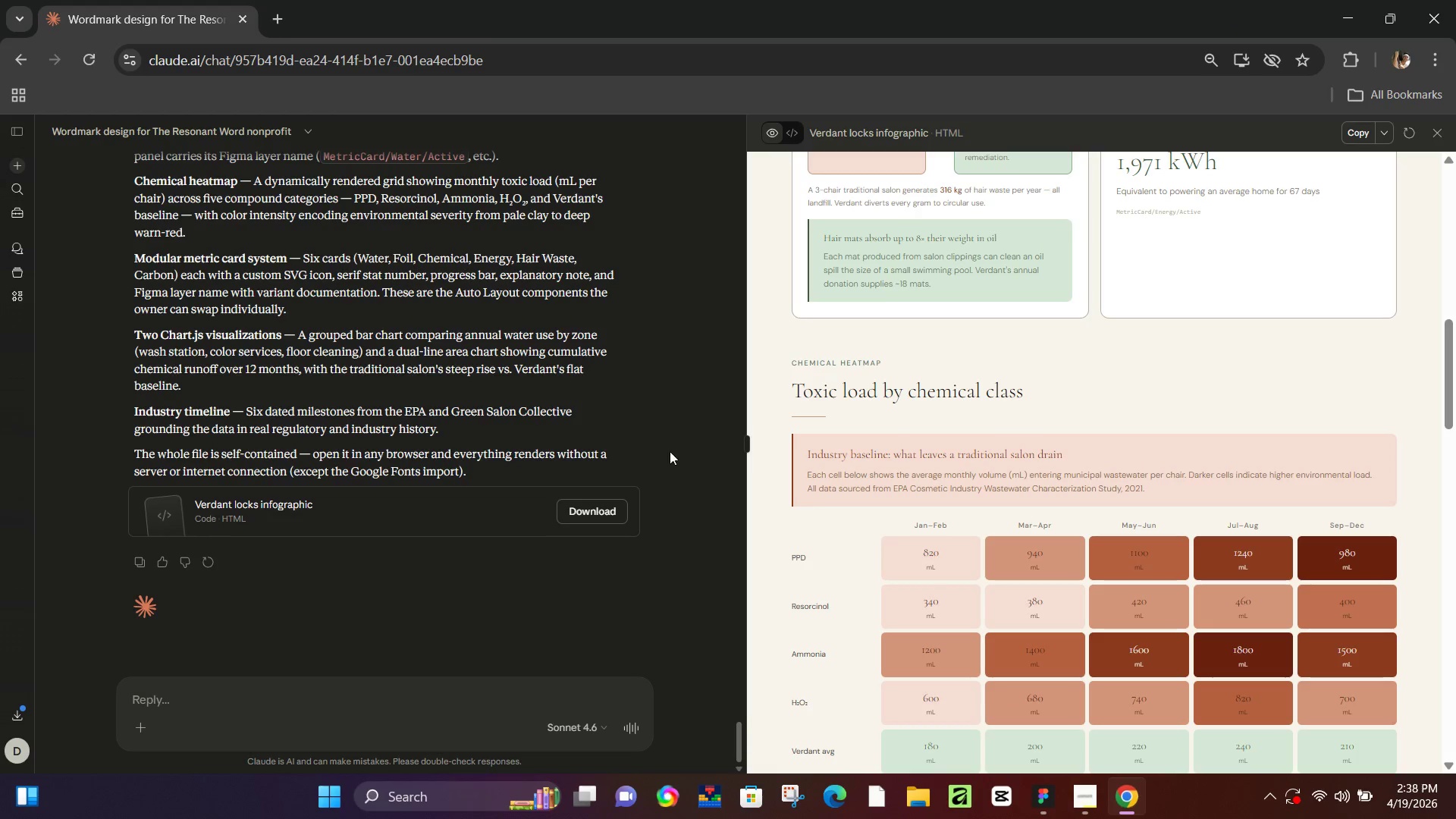 
scroll: coordinate [541, 482], scroll_direction: down, amount: 4.0
 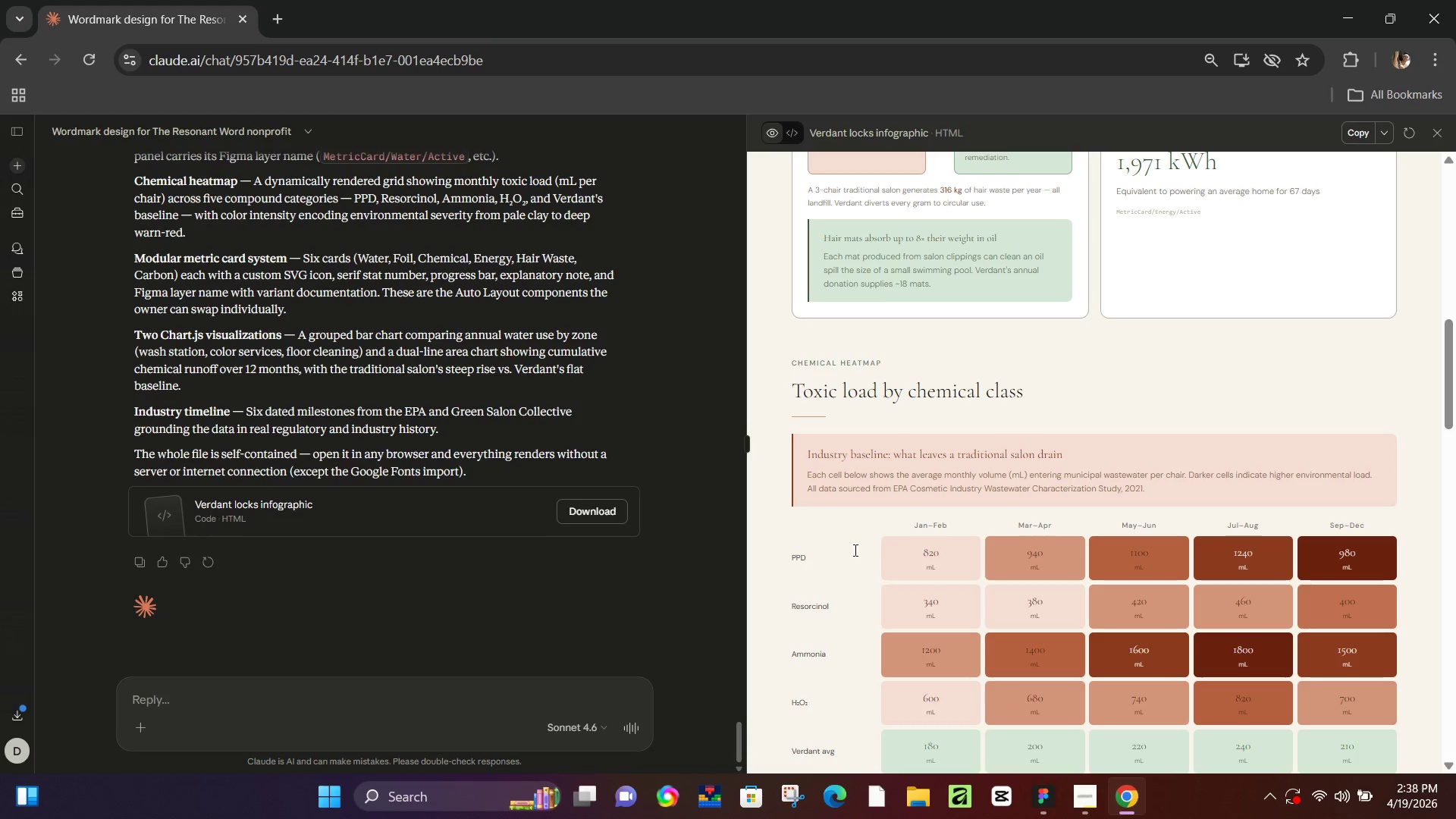 
scroll: coordinate [907, 523], scroll_direction: up, amount: 3.0
 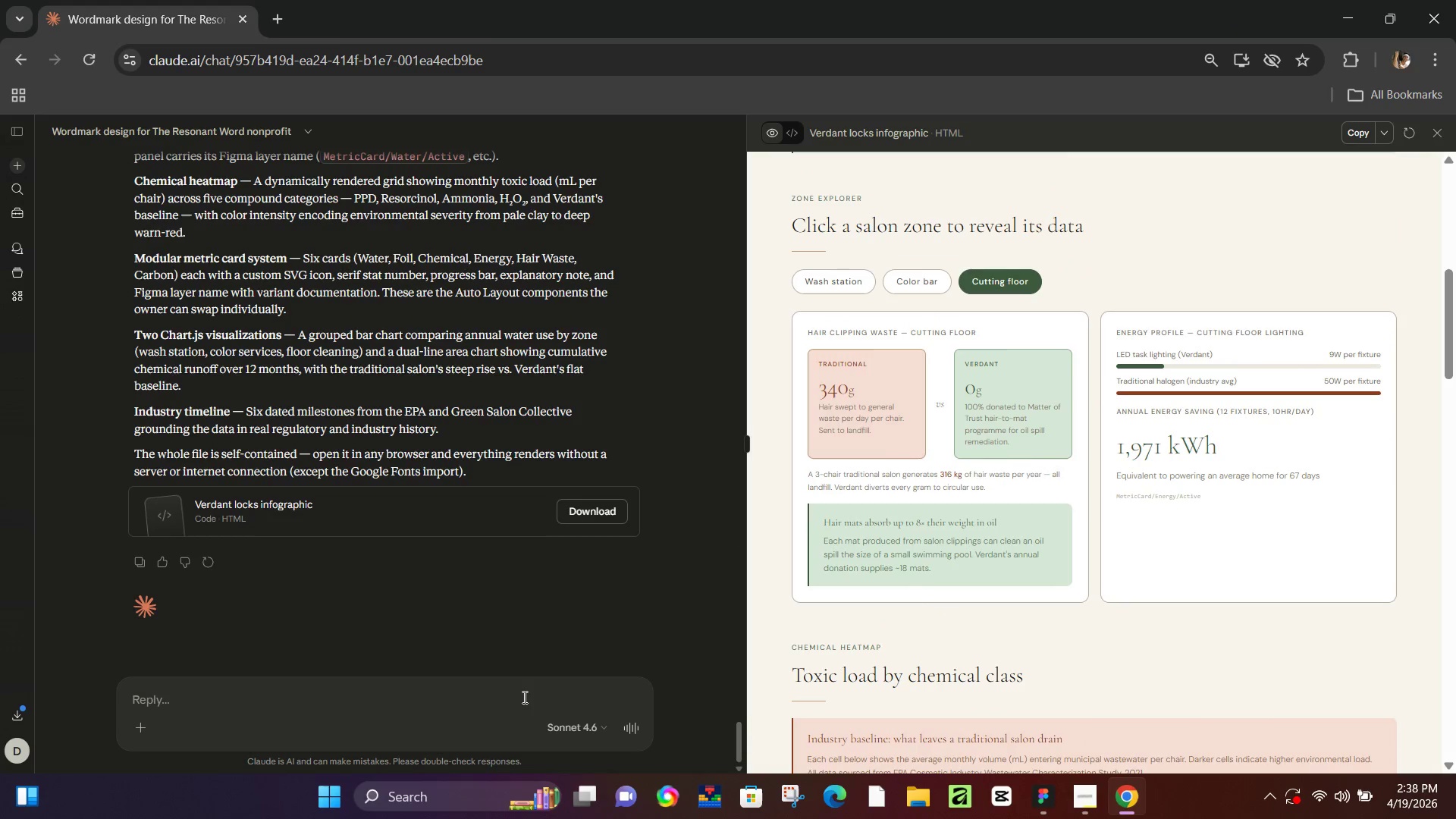 
left_click([466, 690])
 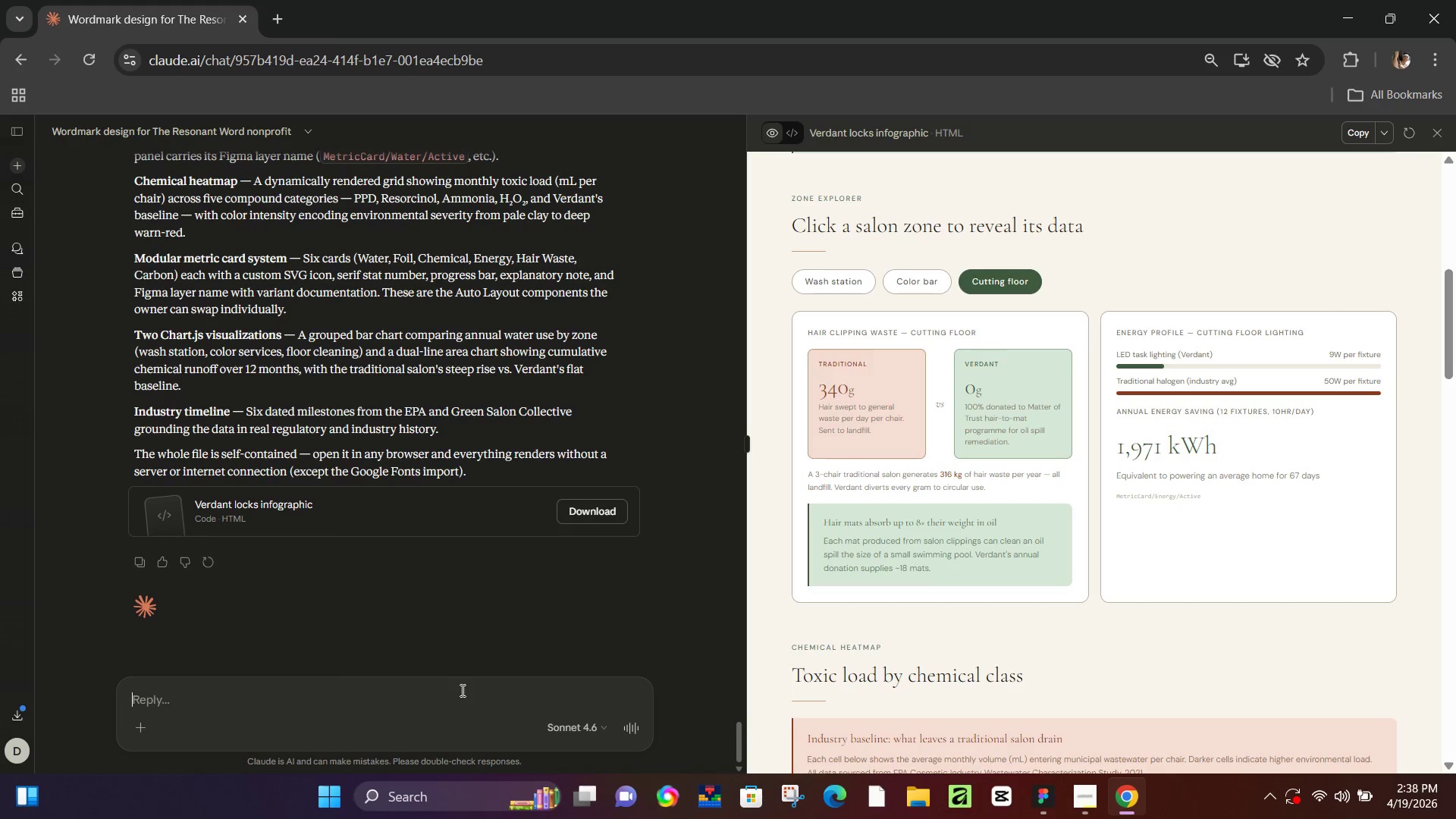 
type(generate a p)
key(Backspace)
type(separate fle for )
 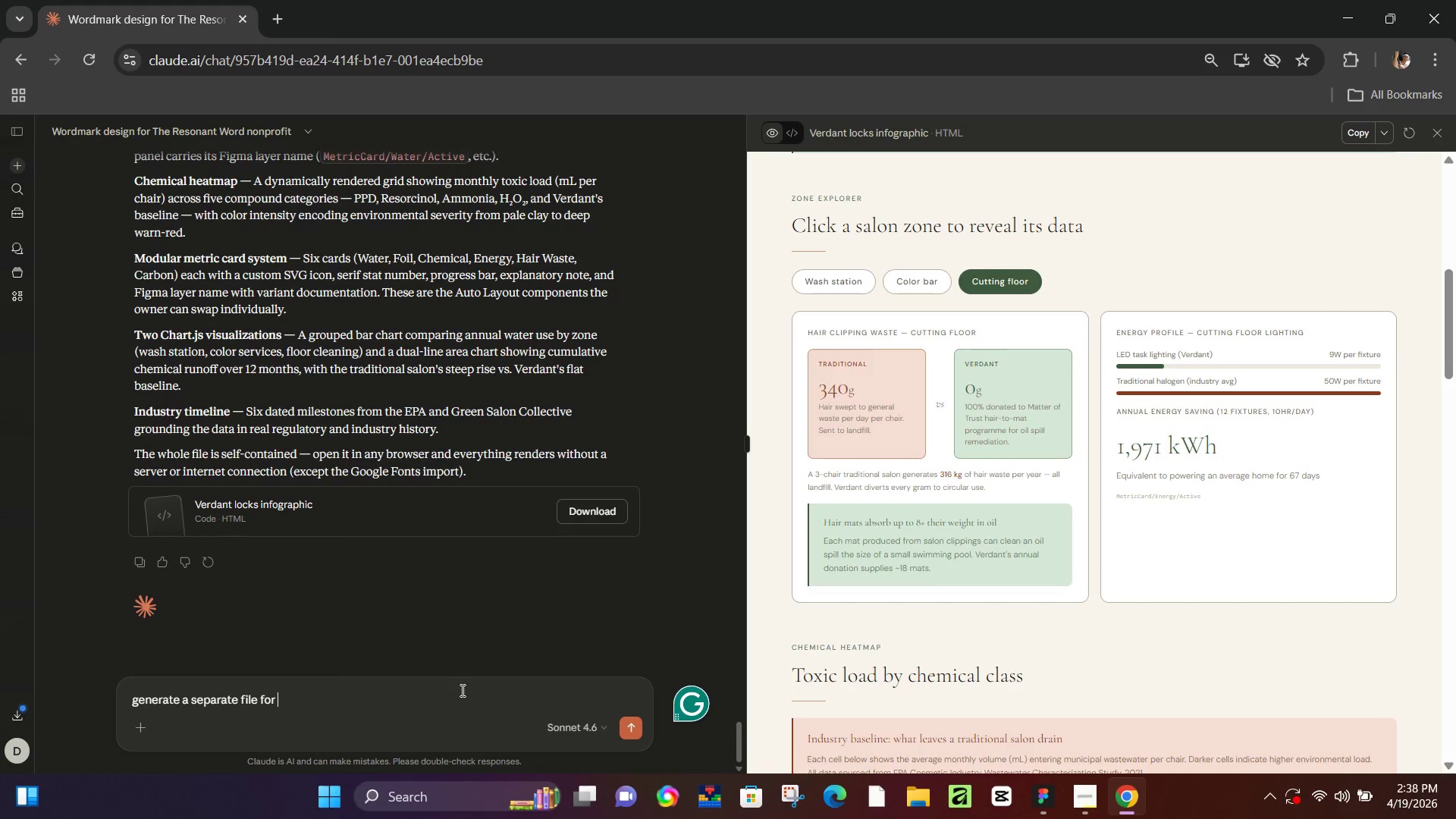 
scroll: coordinate [236, 347], scroll_direction: up, amount: 8.0
 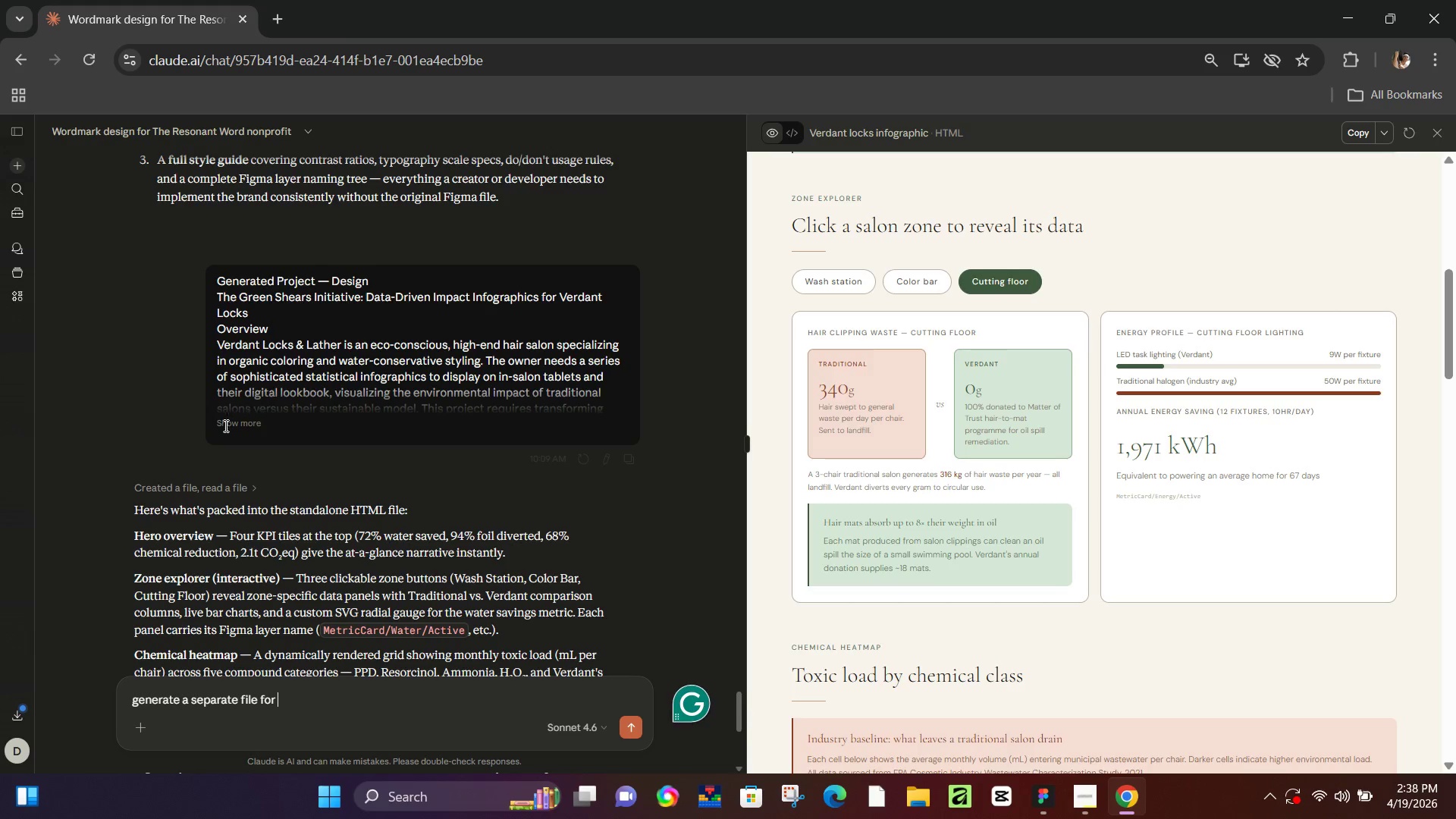 
left_click([224, 429])
 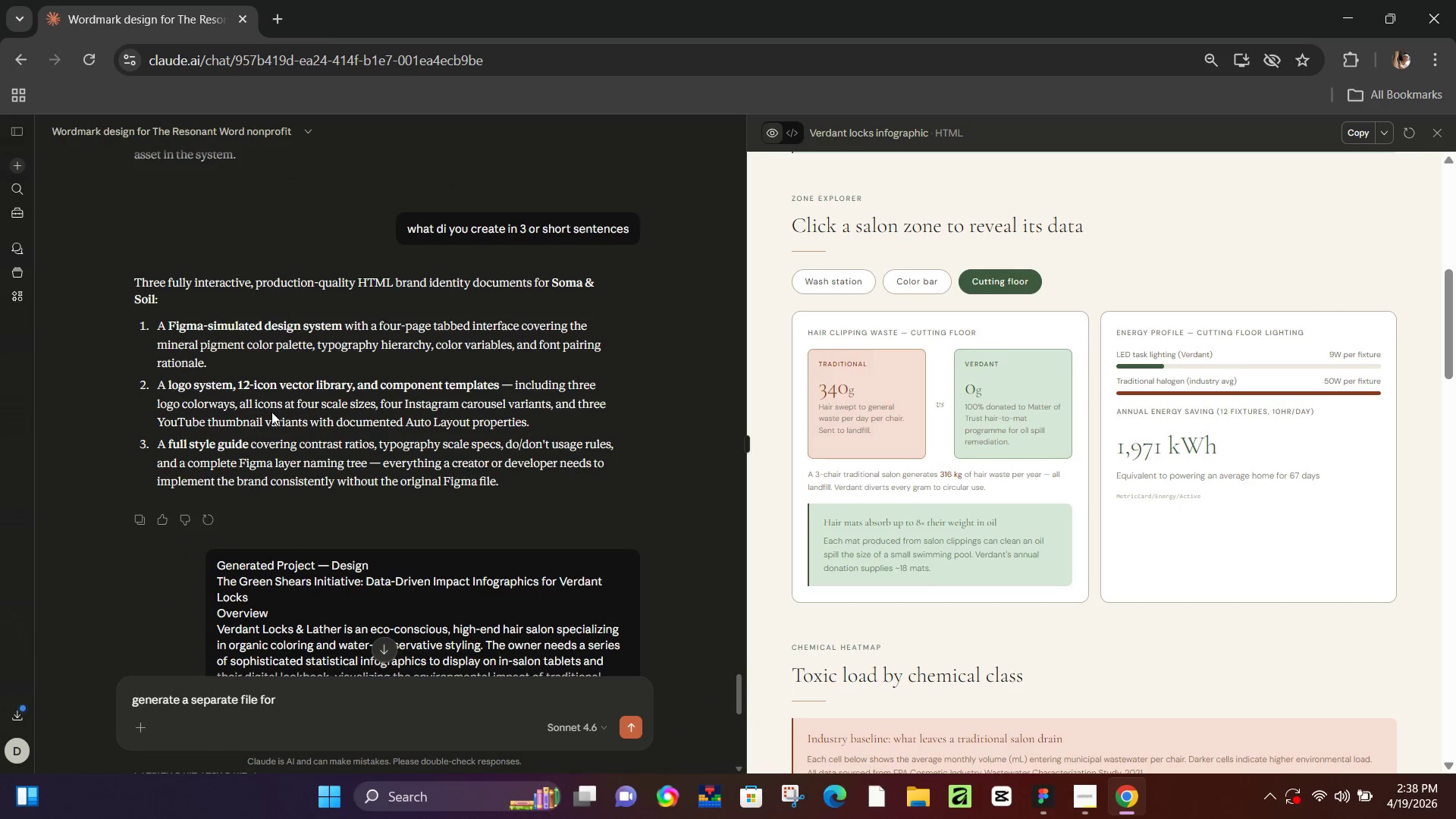 
scroll: coordinate [271, 412], scroll_direction: down, amount: 3.0
 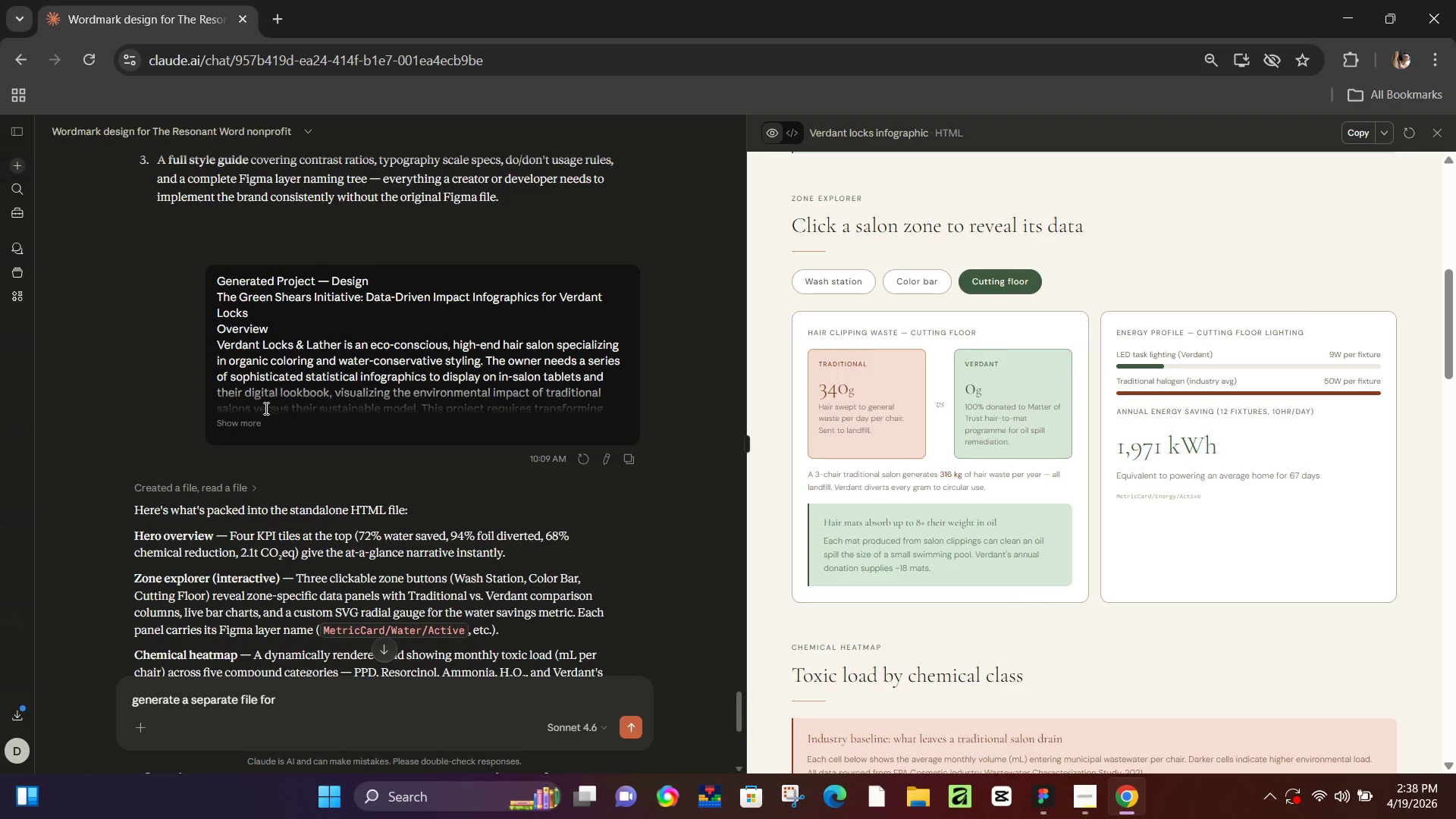 
left_click([251, 423])
 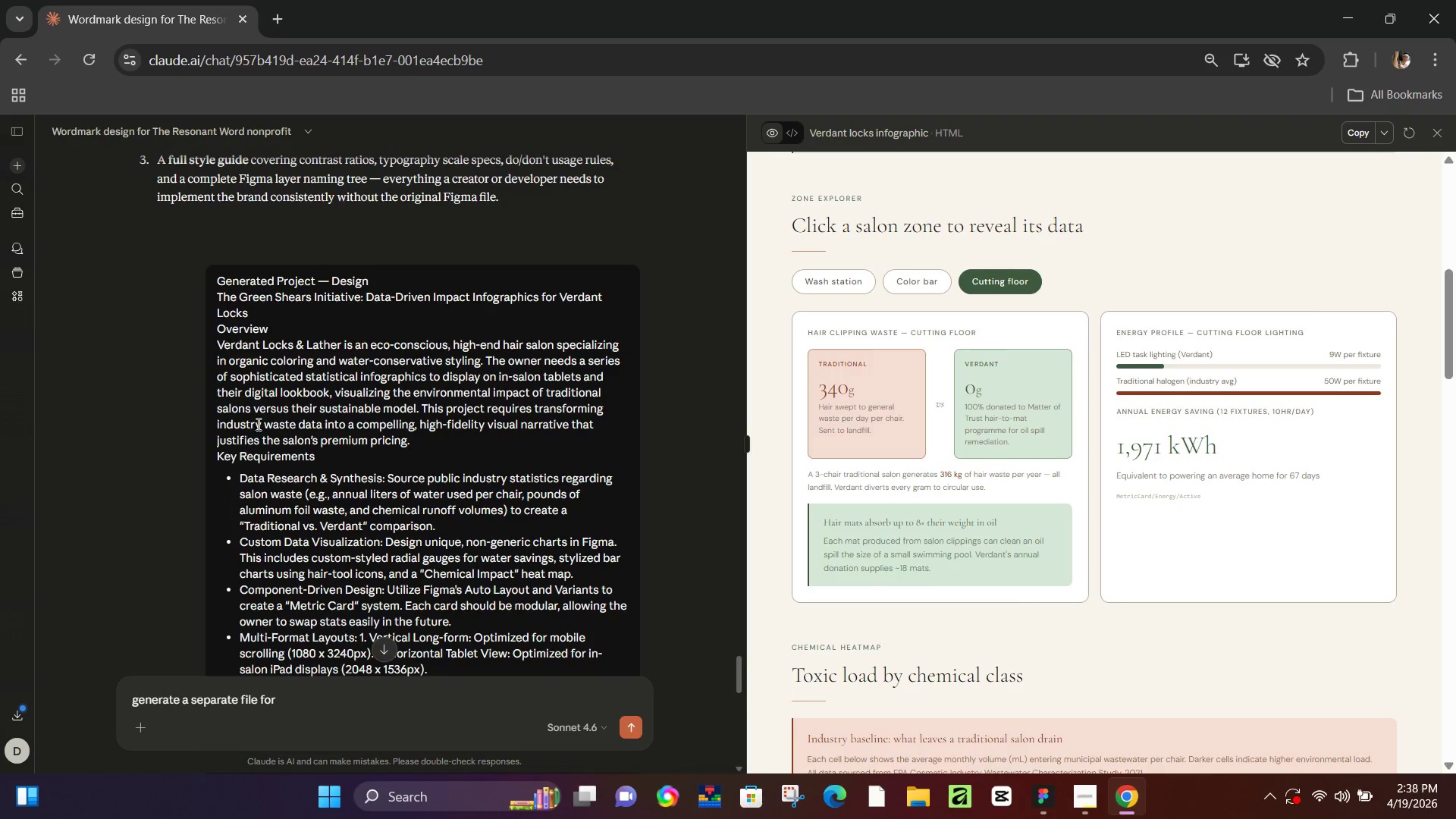 
scroll: coordinate [261, 426], scroll_direction: down, amount: 4.0
 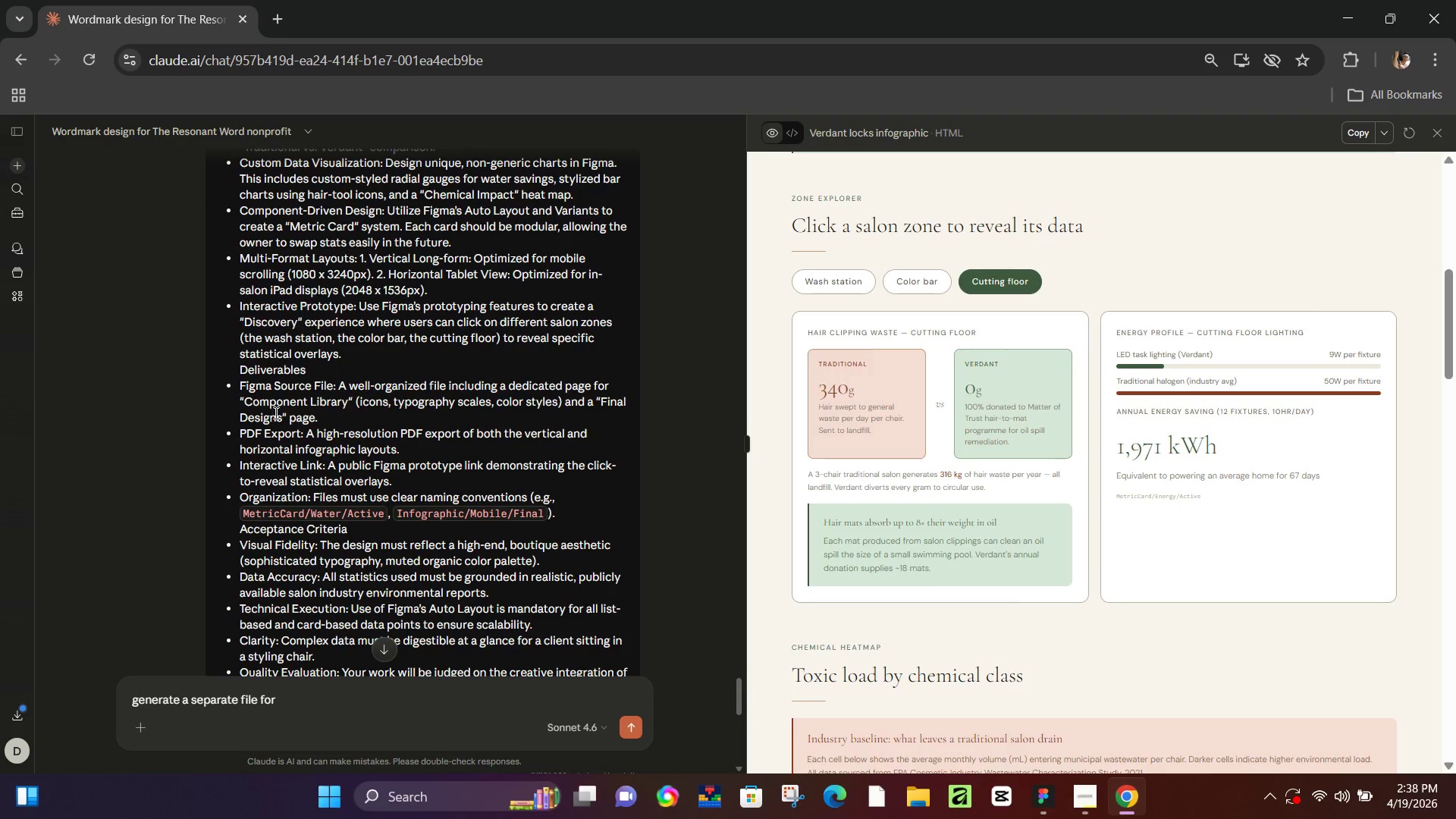 
scroll: coordinate [275, 398], scroll_direction: none, amount: 0.0
 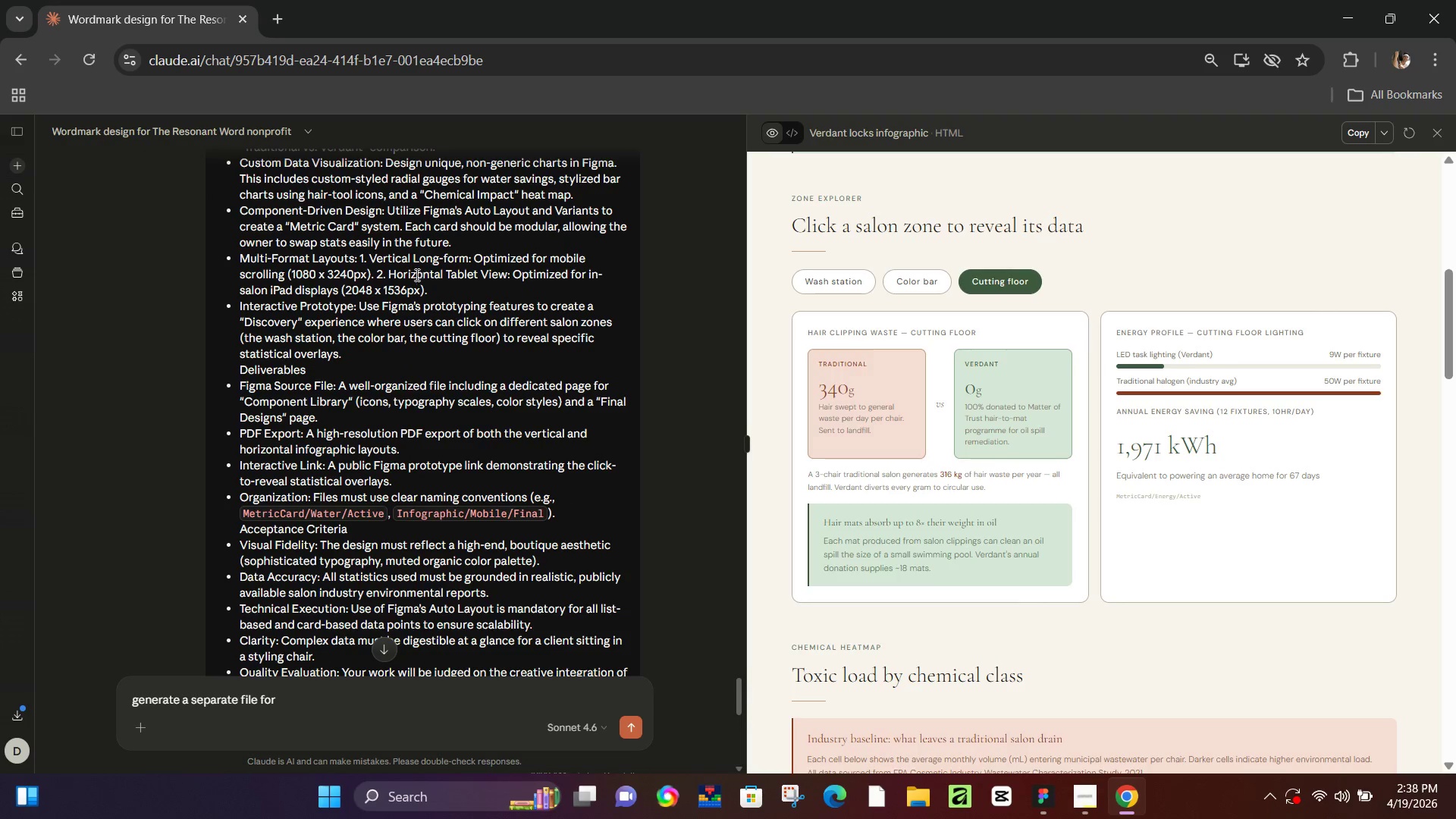 
left_click_drag(start_coordinate=[378, 271], to_coordinate=[431, 290])
 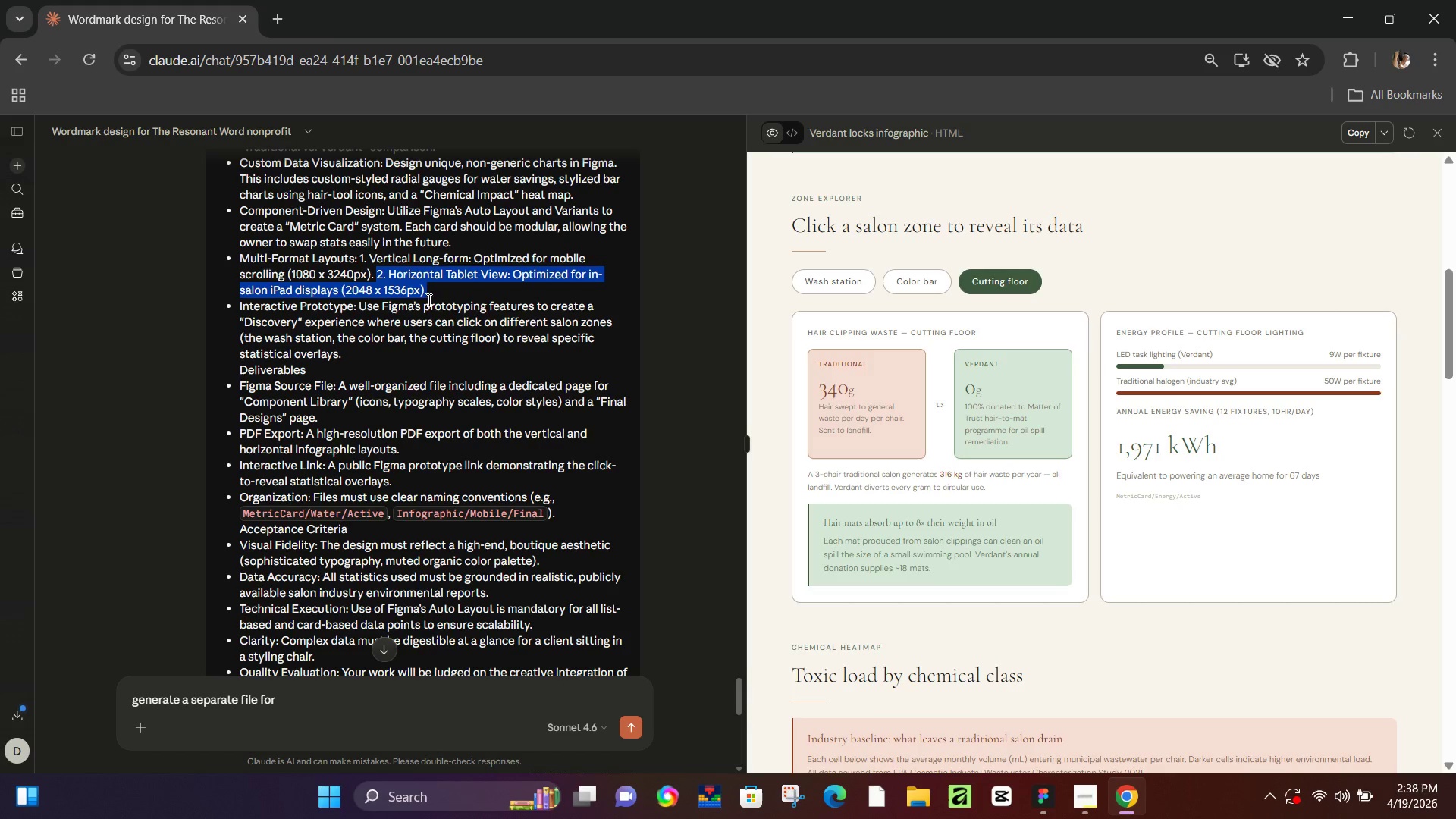 
key(Control+C)
 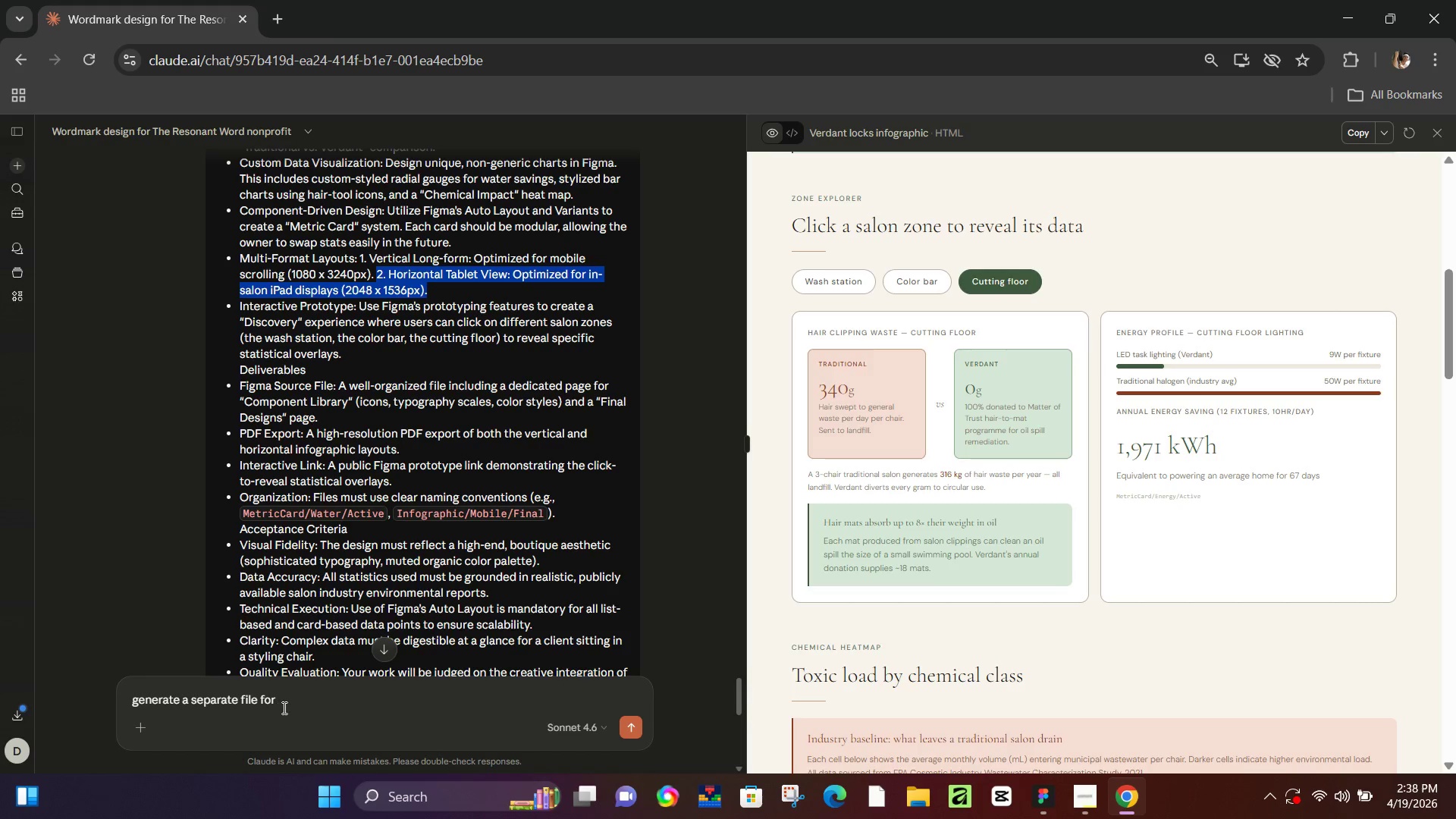 
left_click([283, 708])
 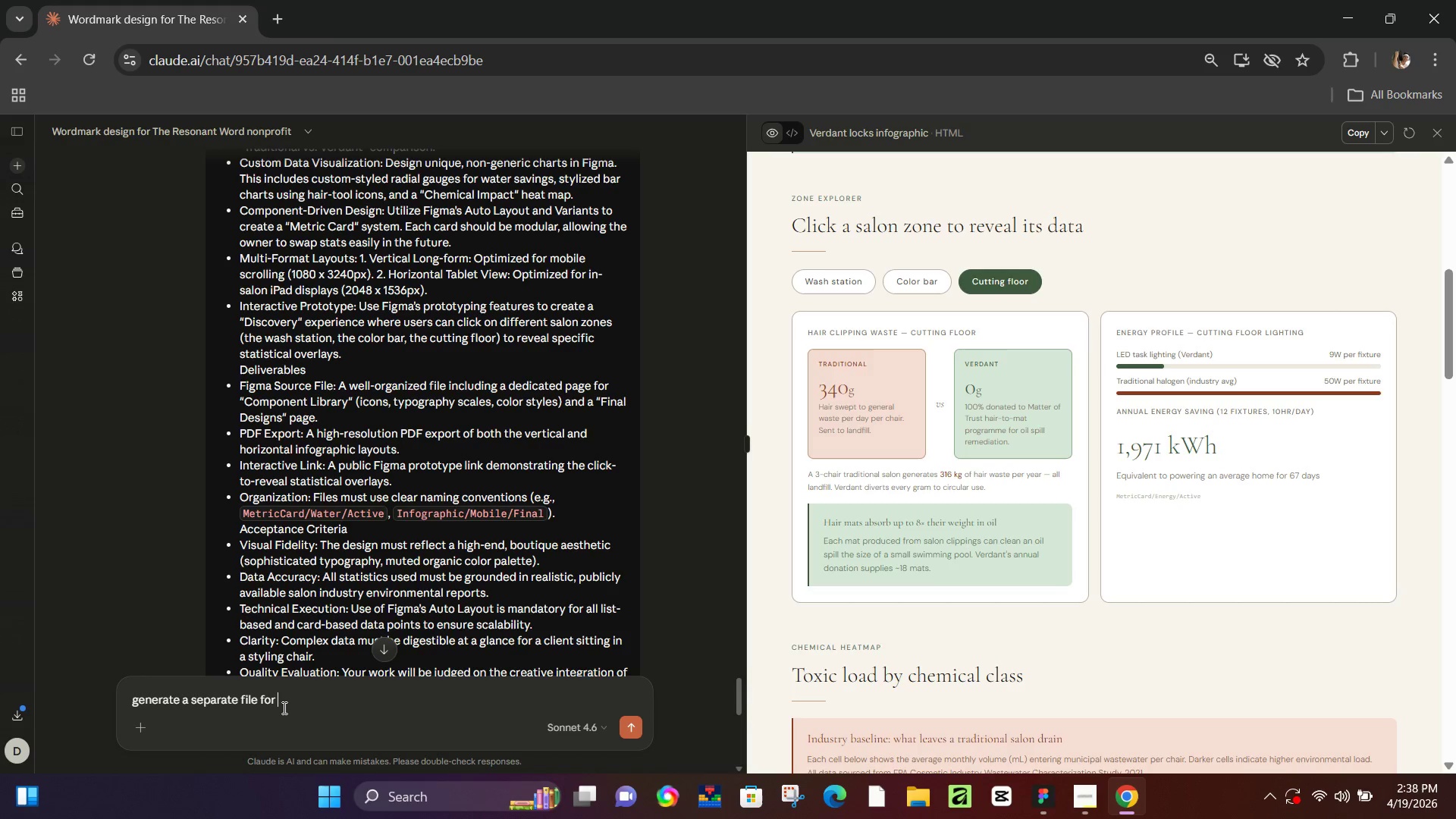 
key(Control+V)
 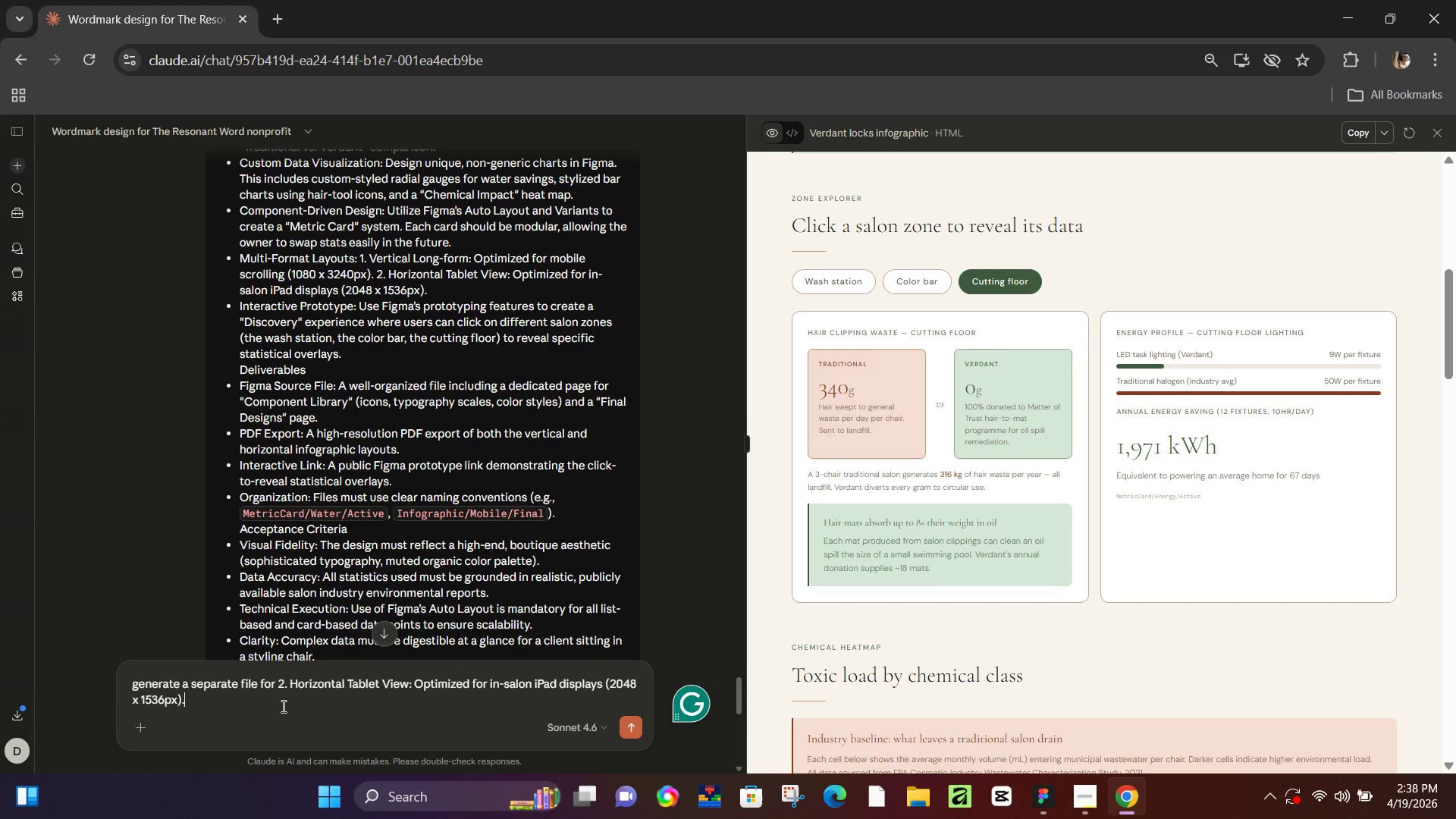 
key(NumpadEnter)
 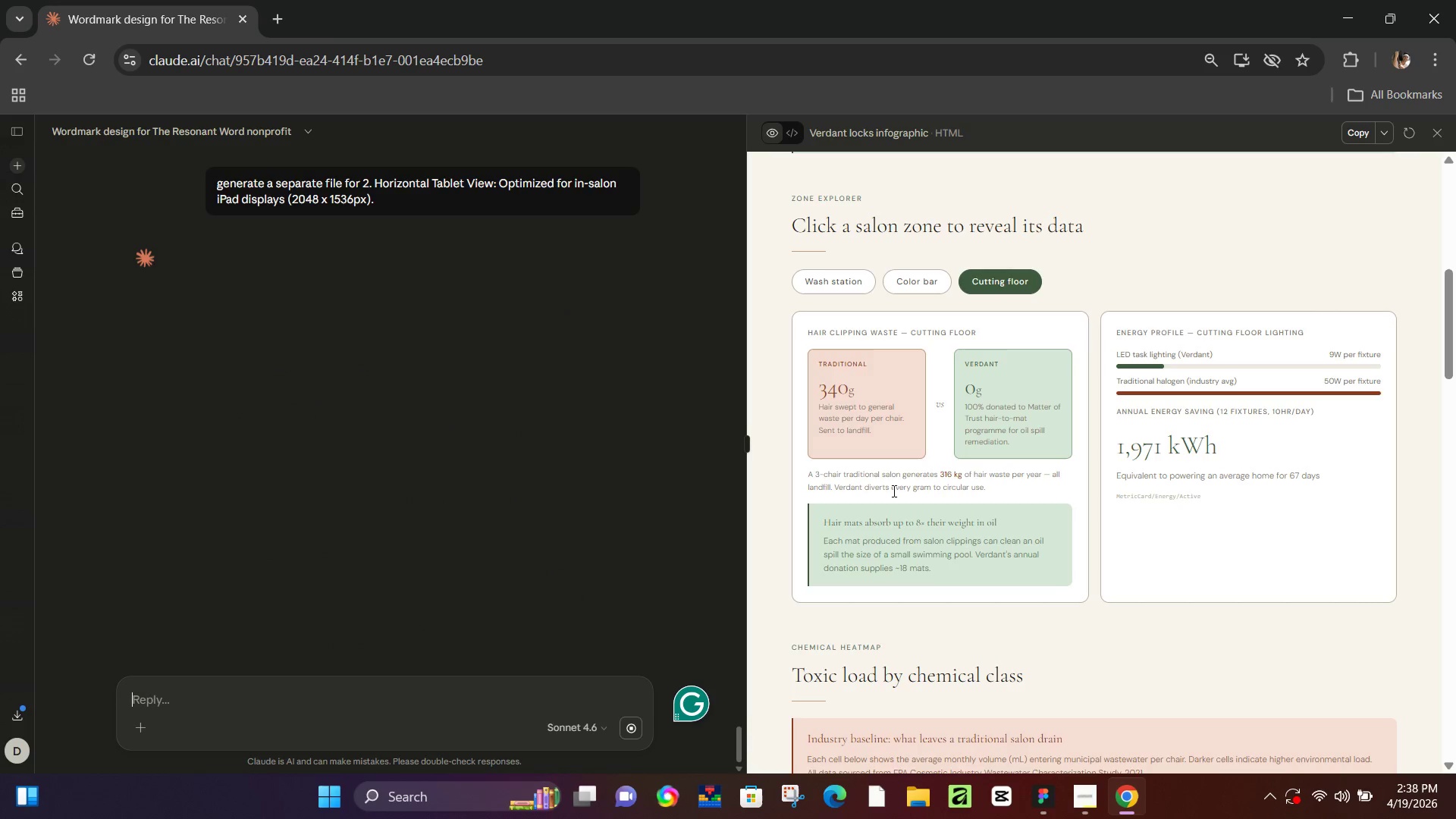 
scroll: coordinate [893, 494], scroll_direction: down, amount: 2.0
 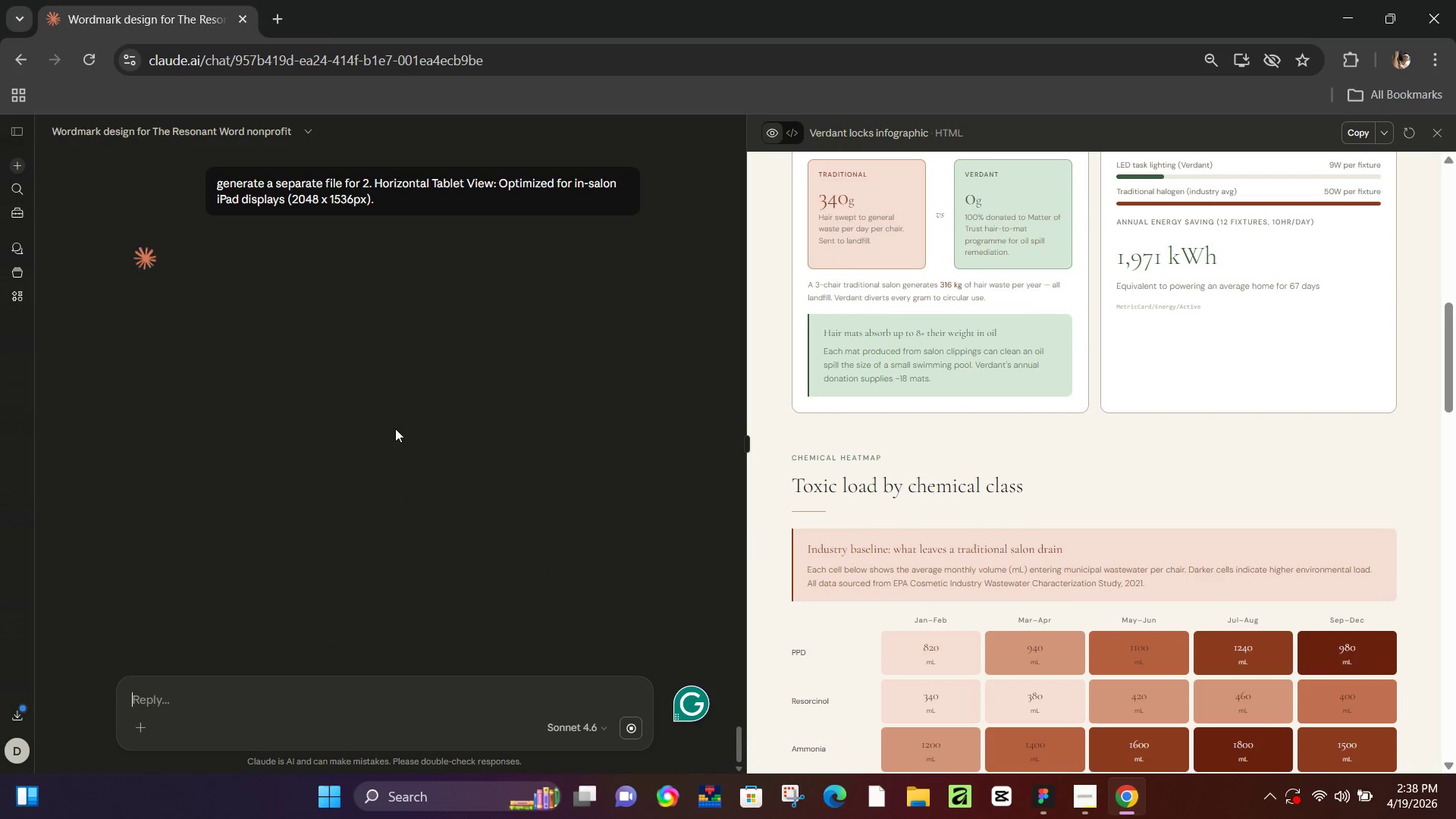 
scroll: coordinate [386, 424], scroll_direction: up, amount: 2.0
 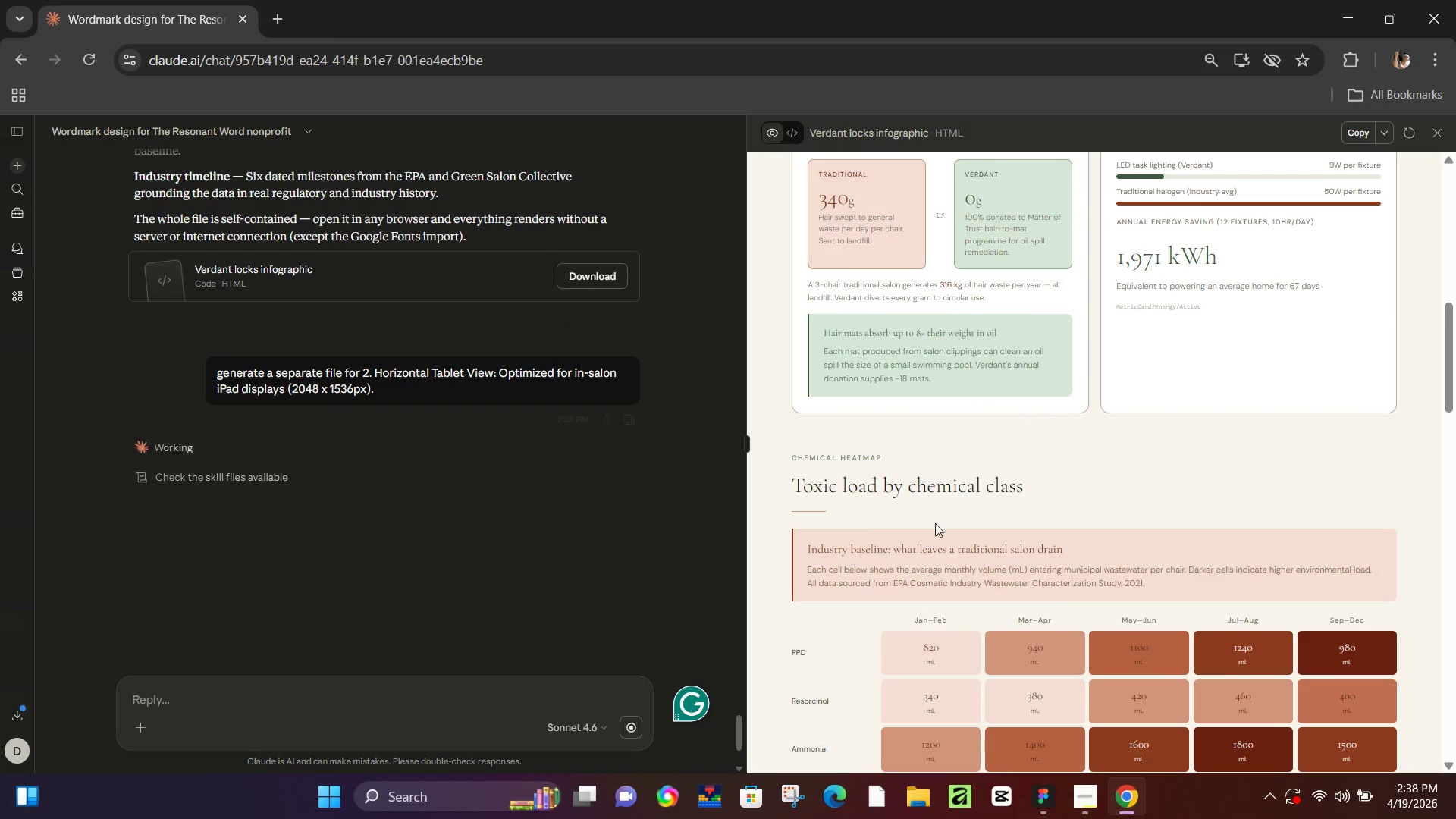 
scroll: coordinate [978, 551], scroll_direction: down, amount: 3.0
 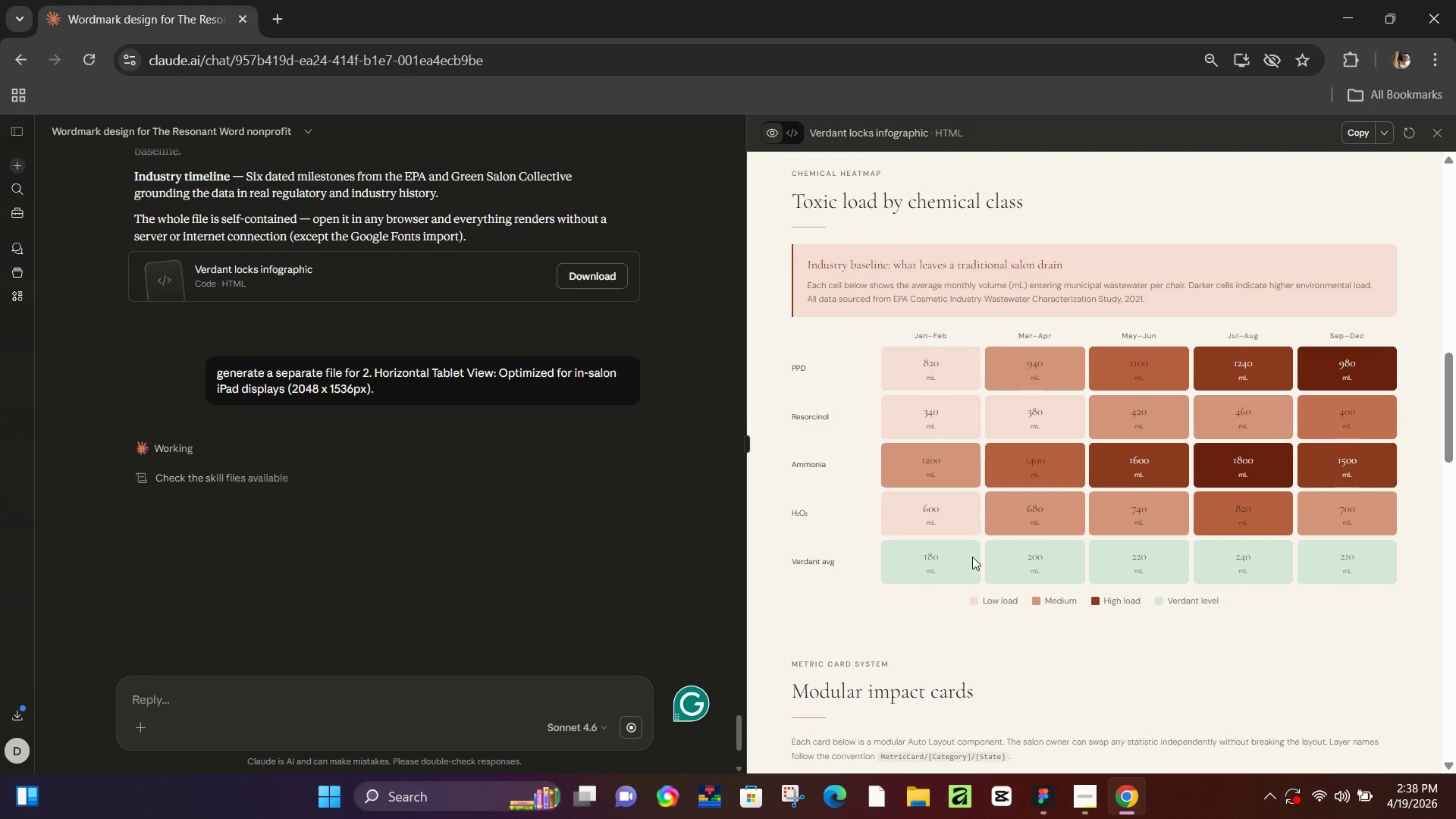 
left_click([1043, 799])
 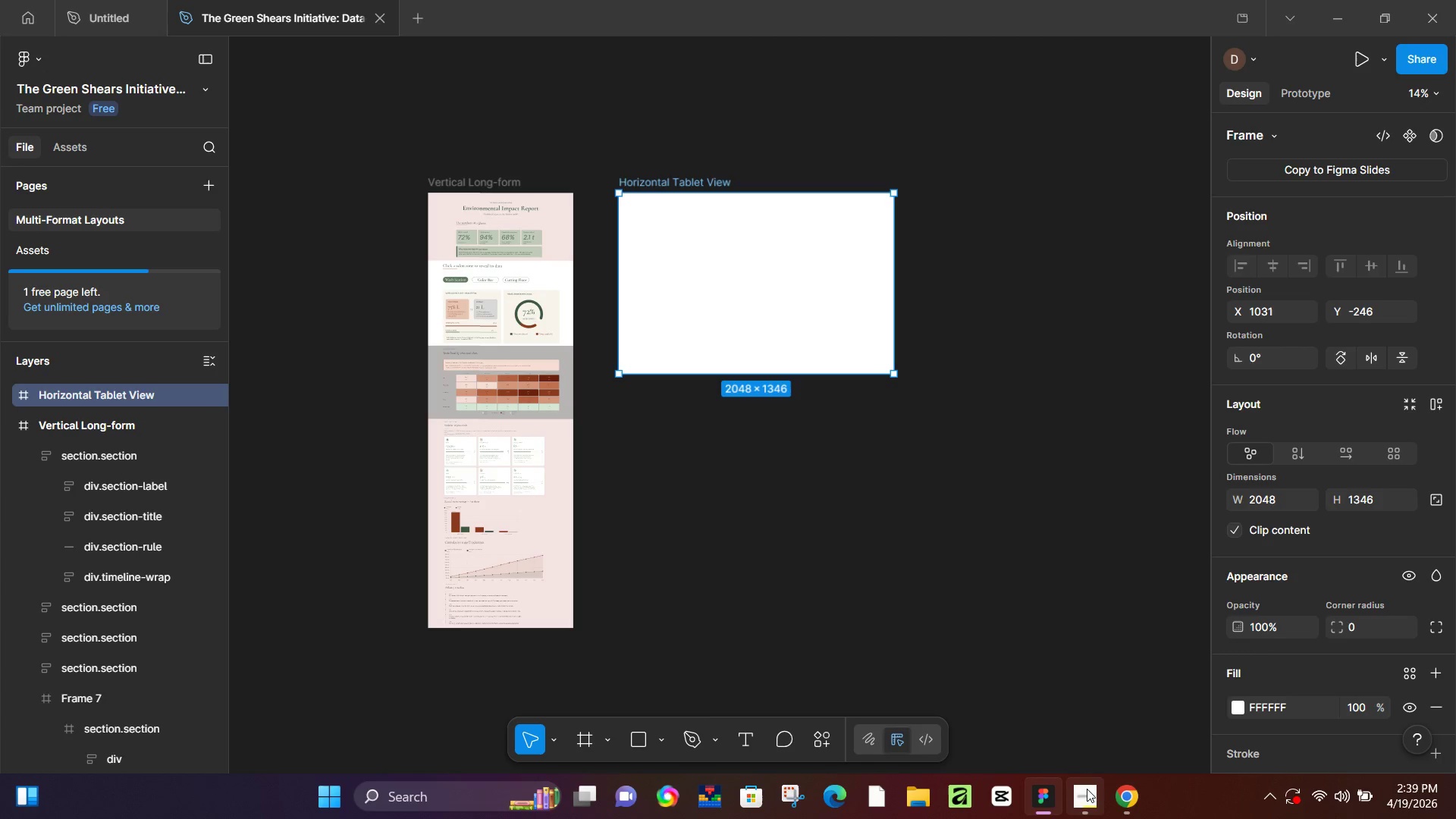 
left_click([1087, 791])